 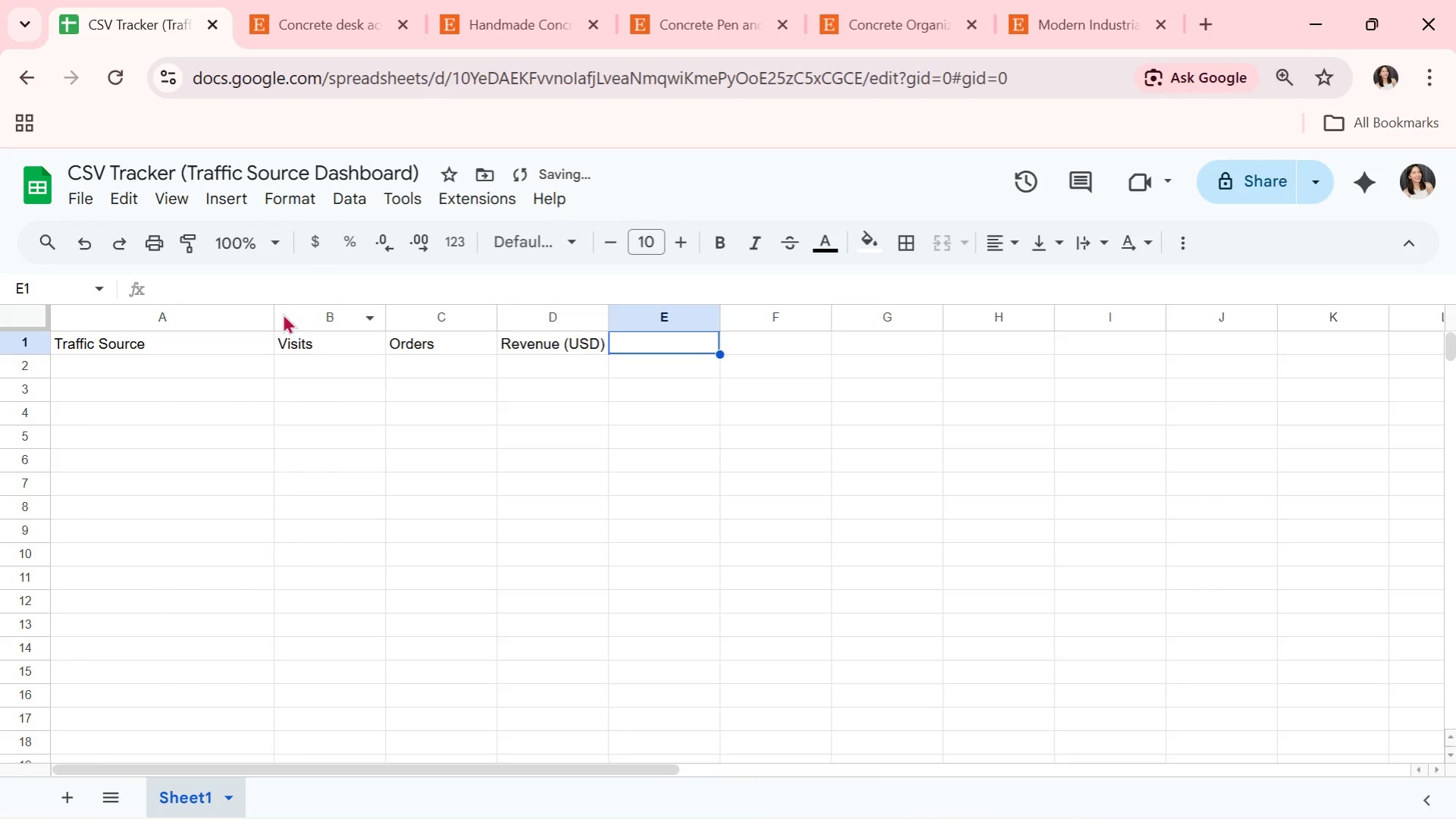 
left_click_drag(start_coordinate=[276, 314], to_coordinate=[243, 329])
 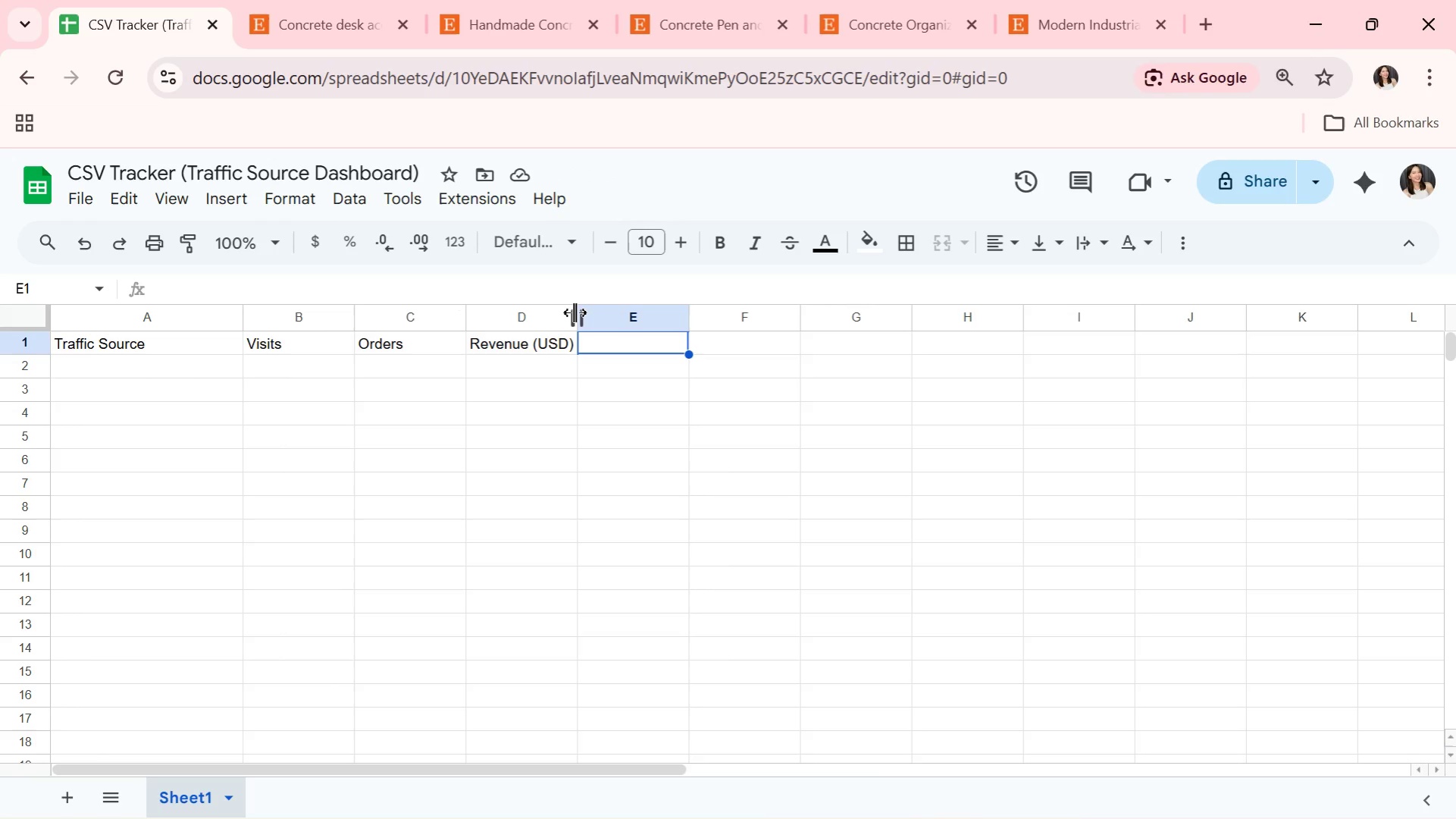 
wait(16.09)
 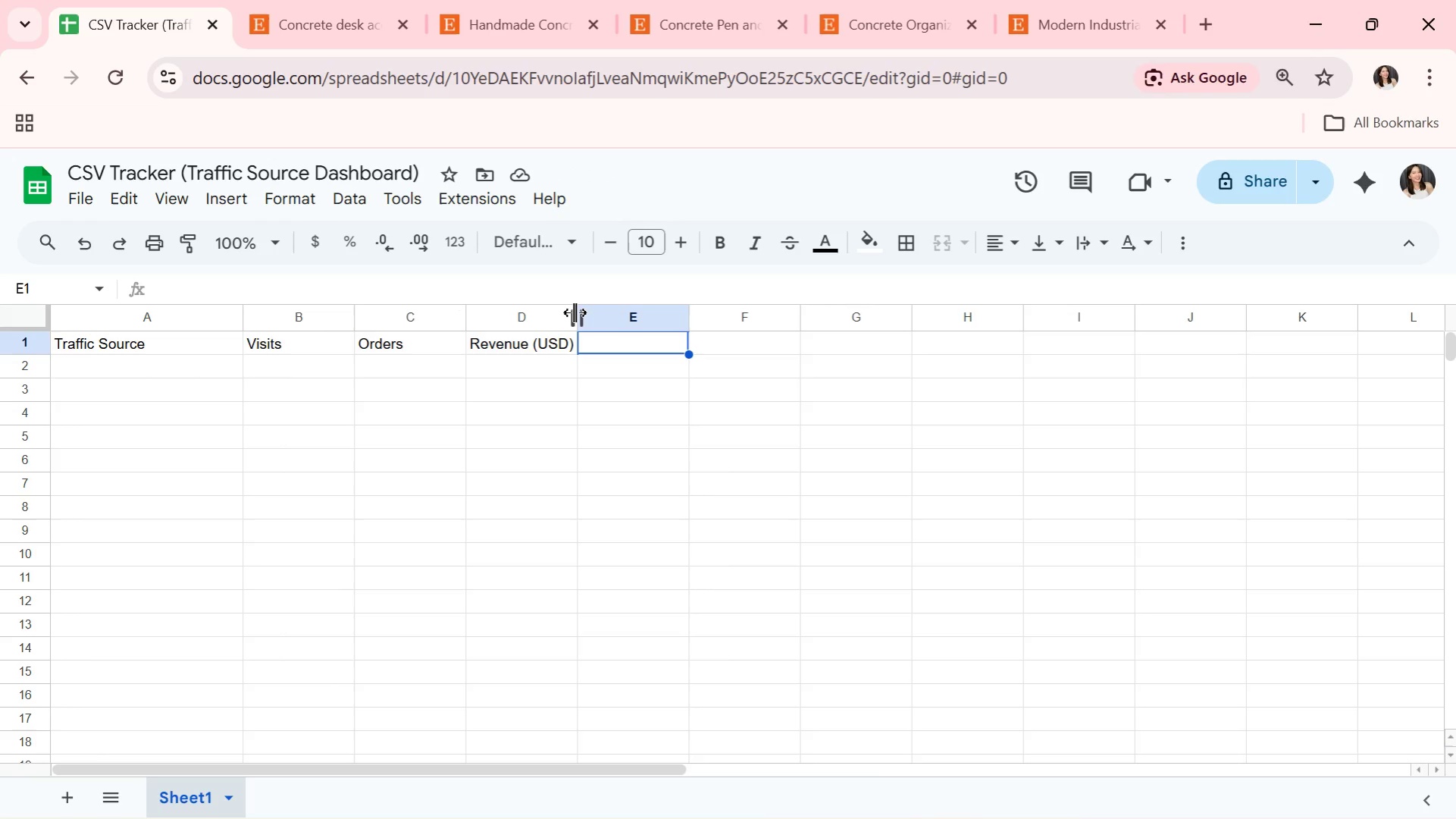 
left_click_drag(start_coordinate=[578, 318], to_coordinate=[595, 312])
 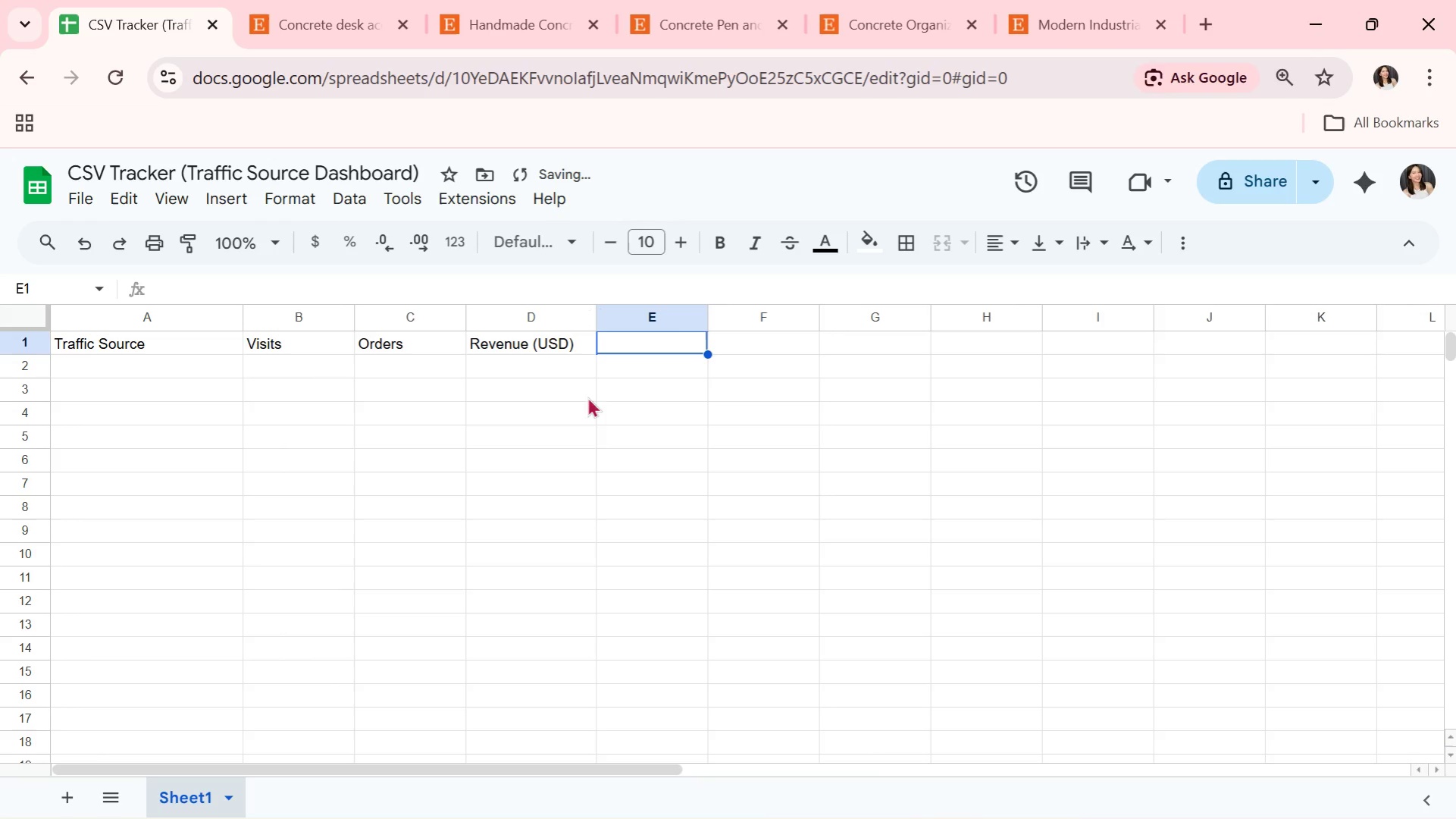 
left_click([574, 467])
 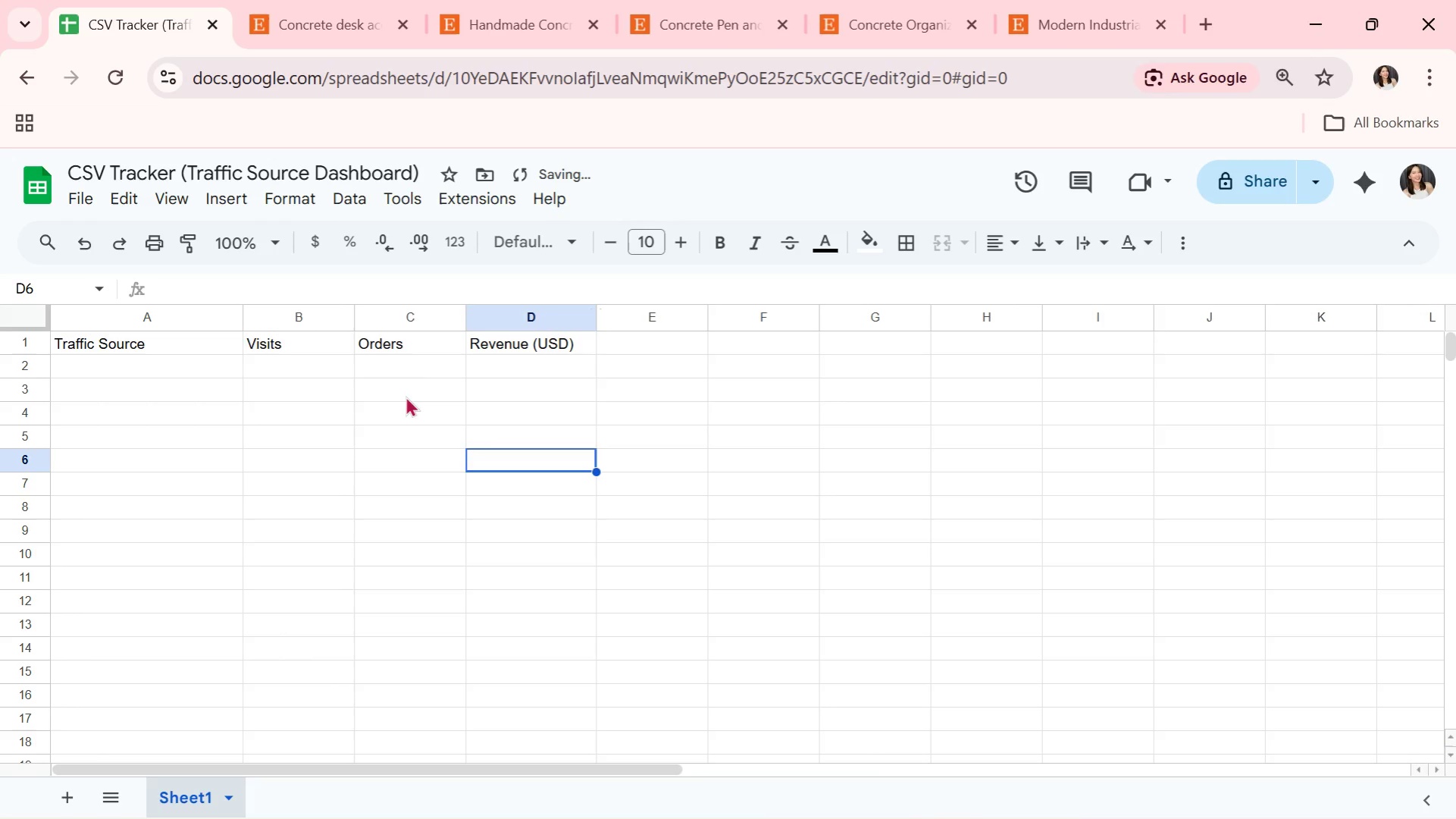 
left_click([403, 385])
 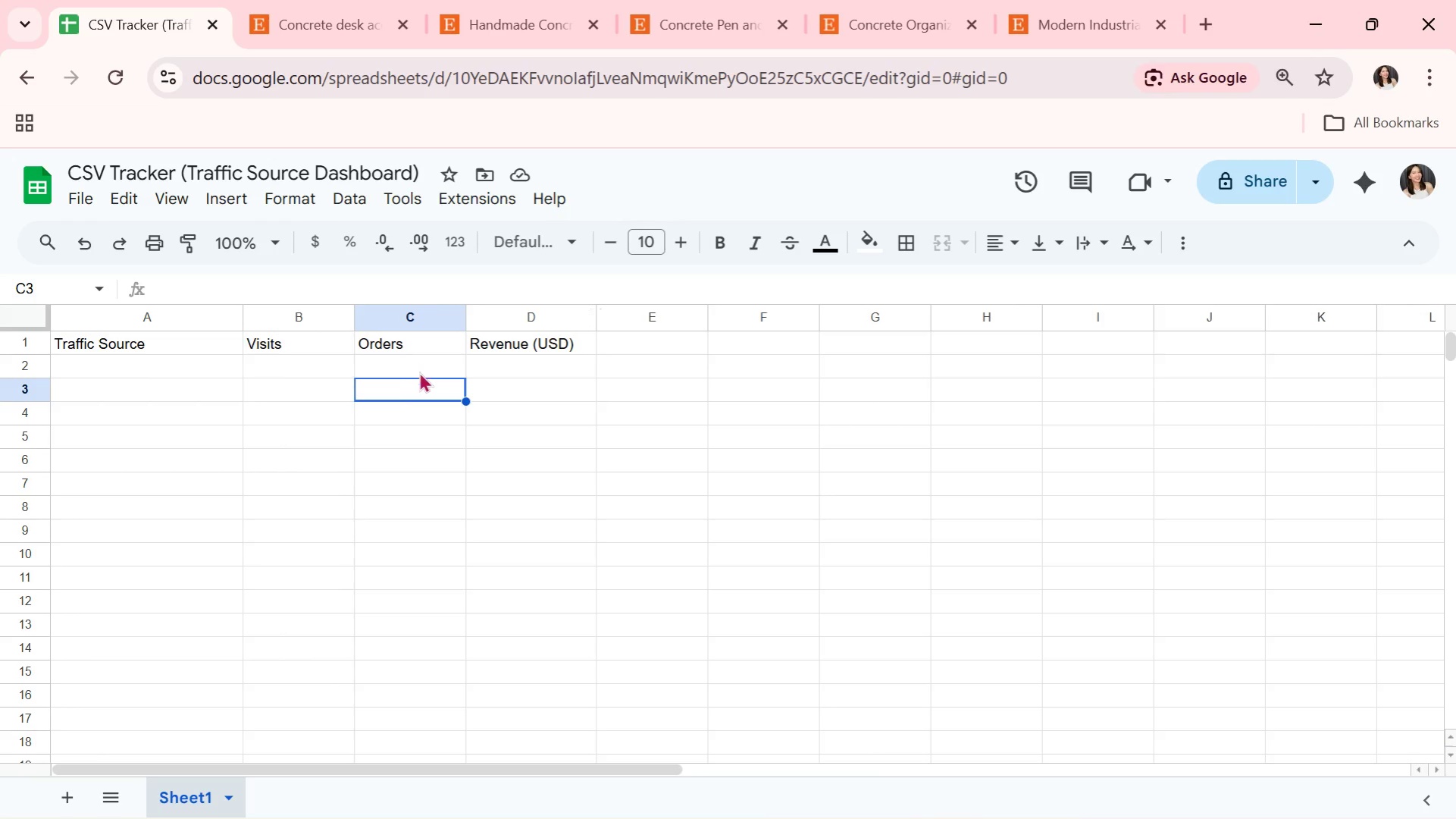 
wait(6.34)
 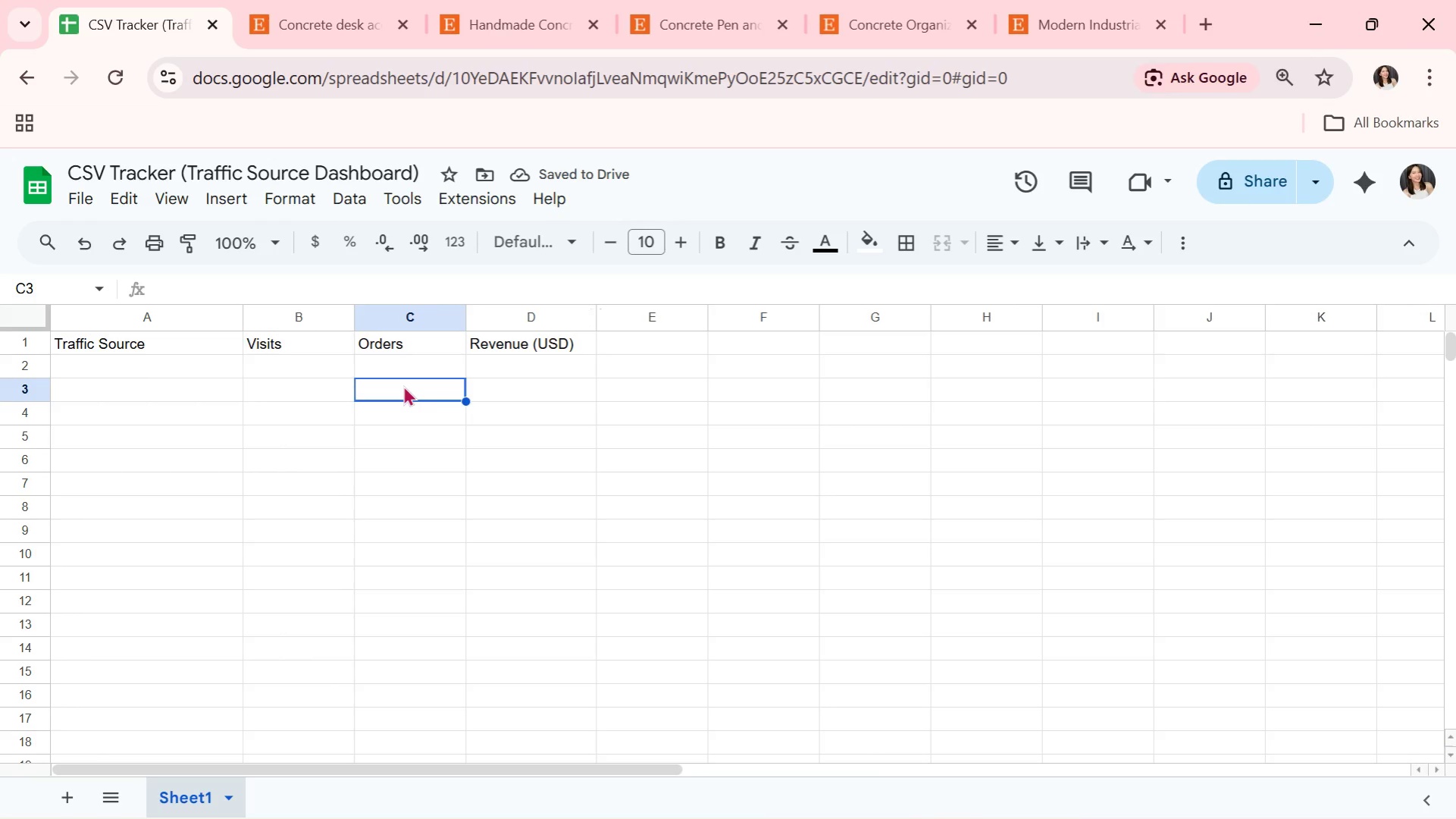 
left_click([249, 410])
 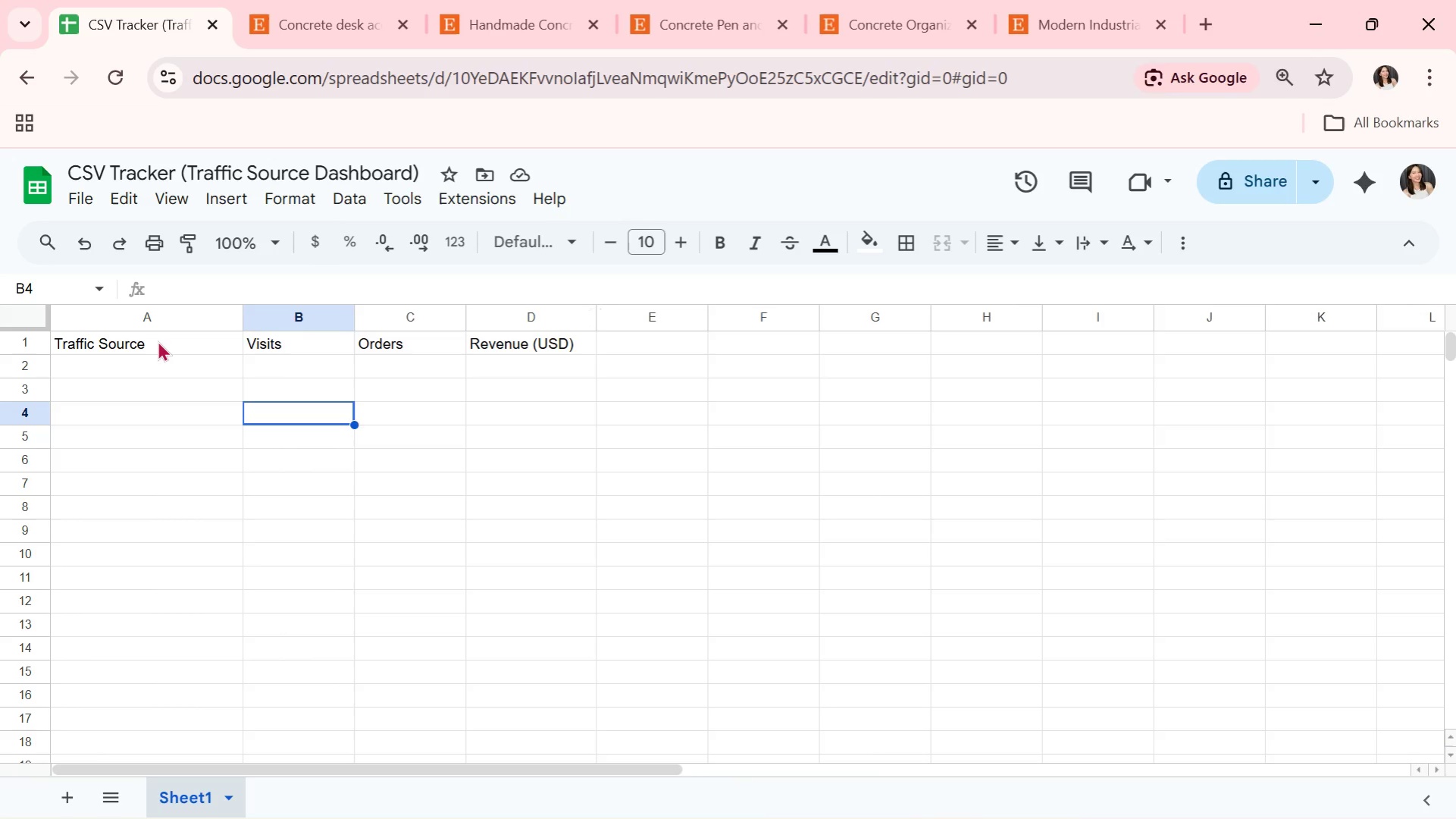 
left_click([158, 340])
 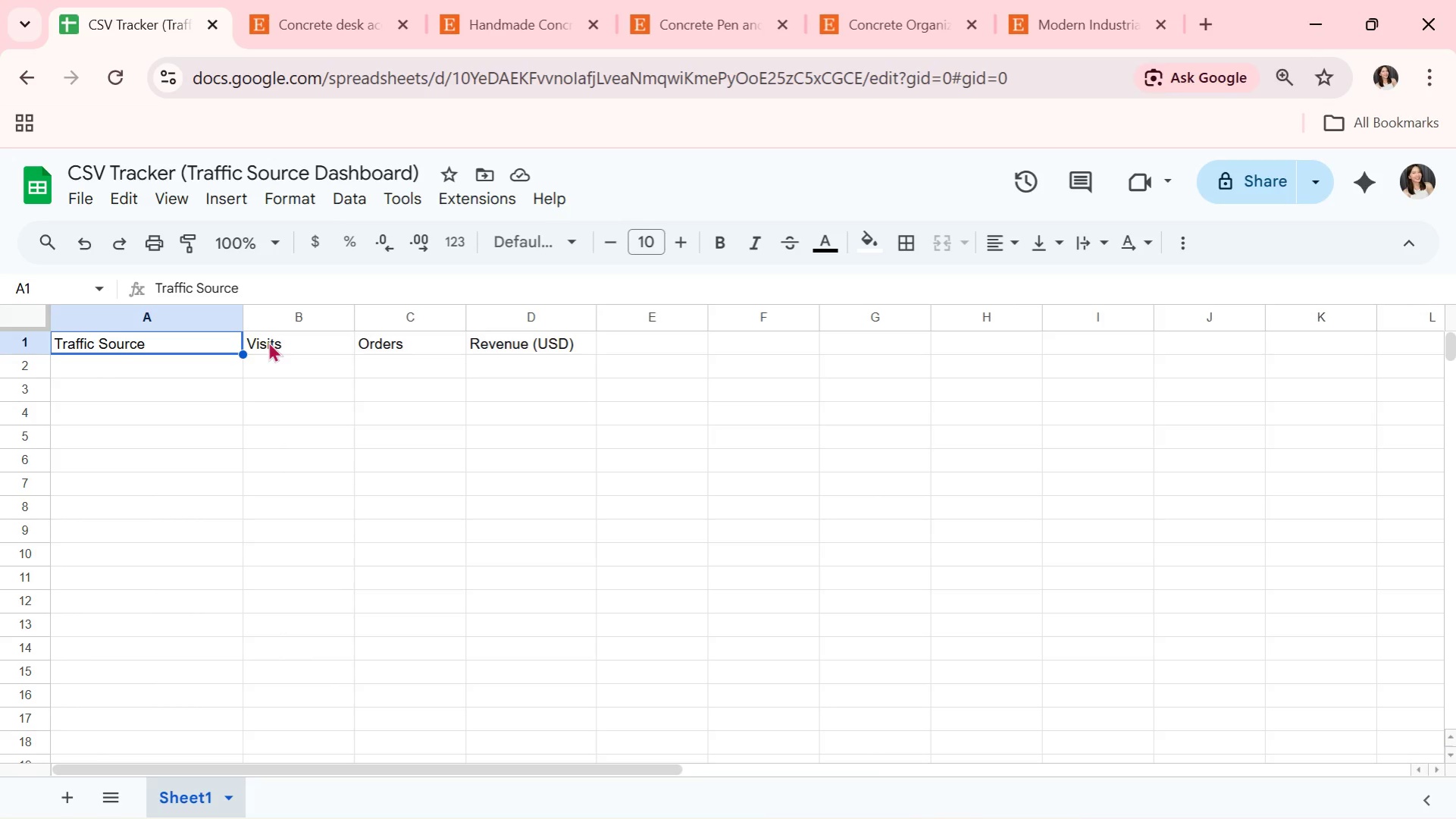 
key(Alt+AltLeft)
 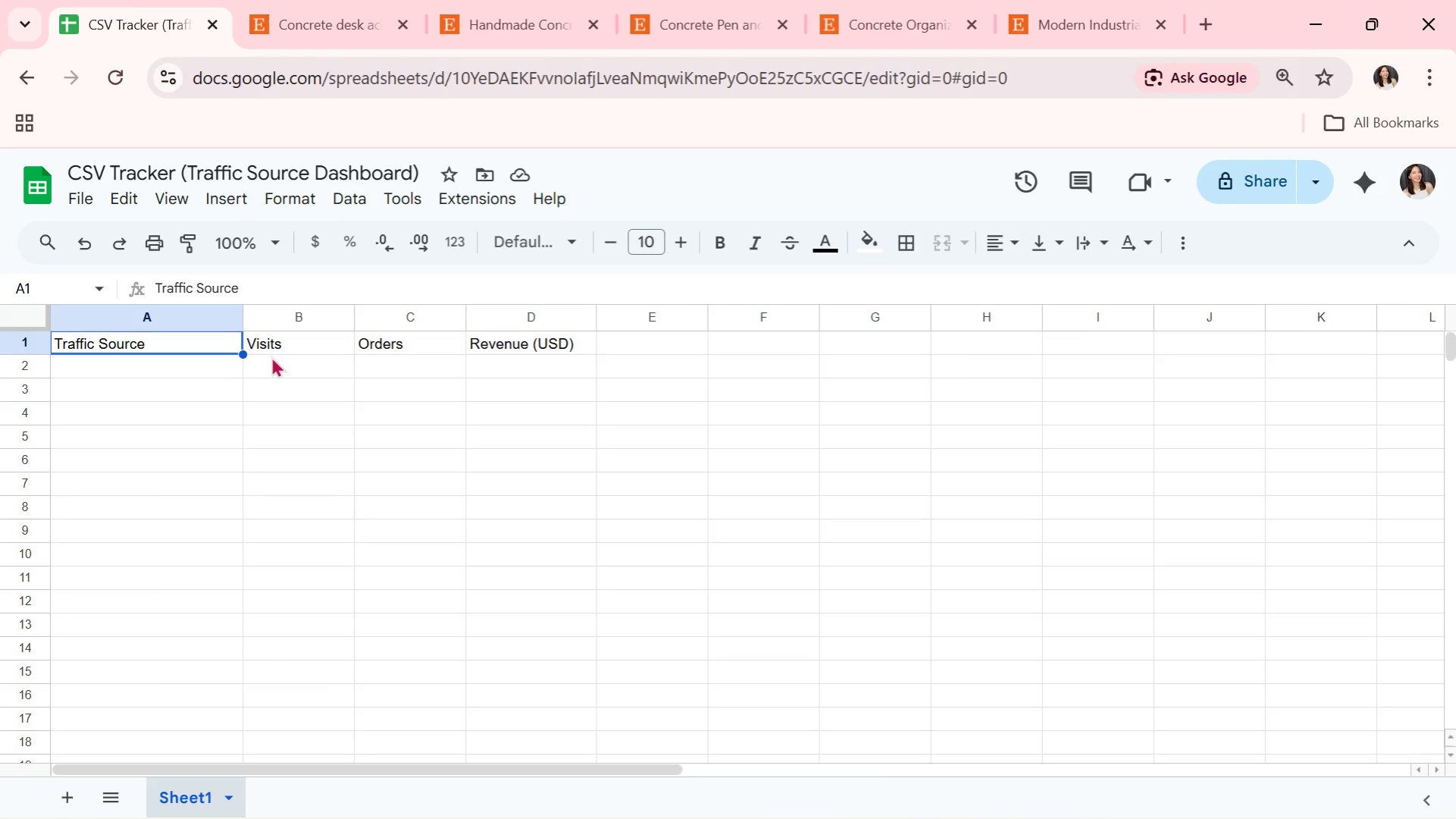 
key(Alt+Tab)